 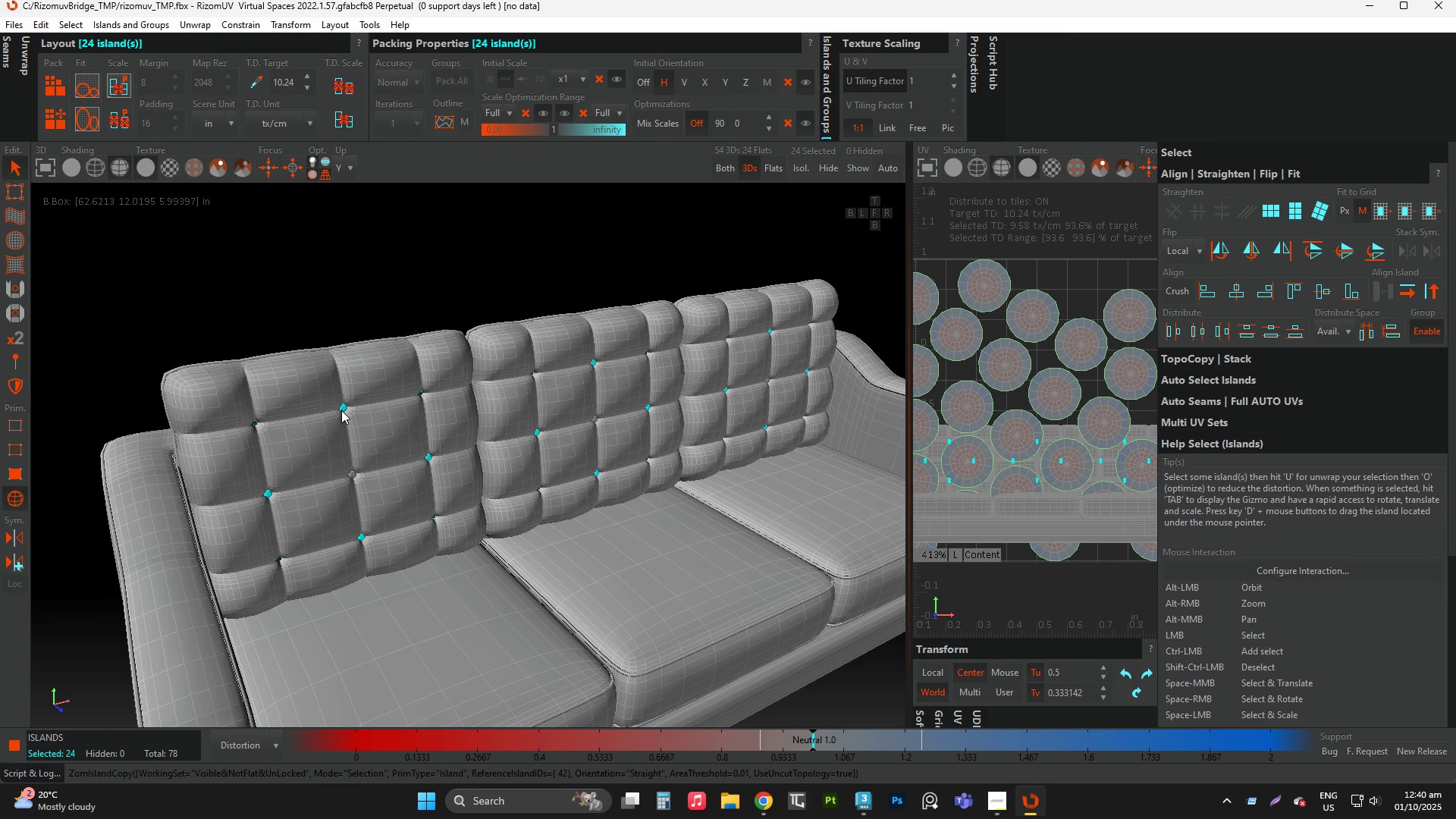 
key(I)
 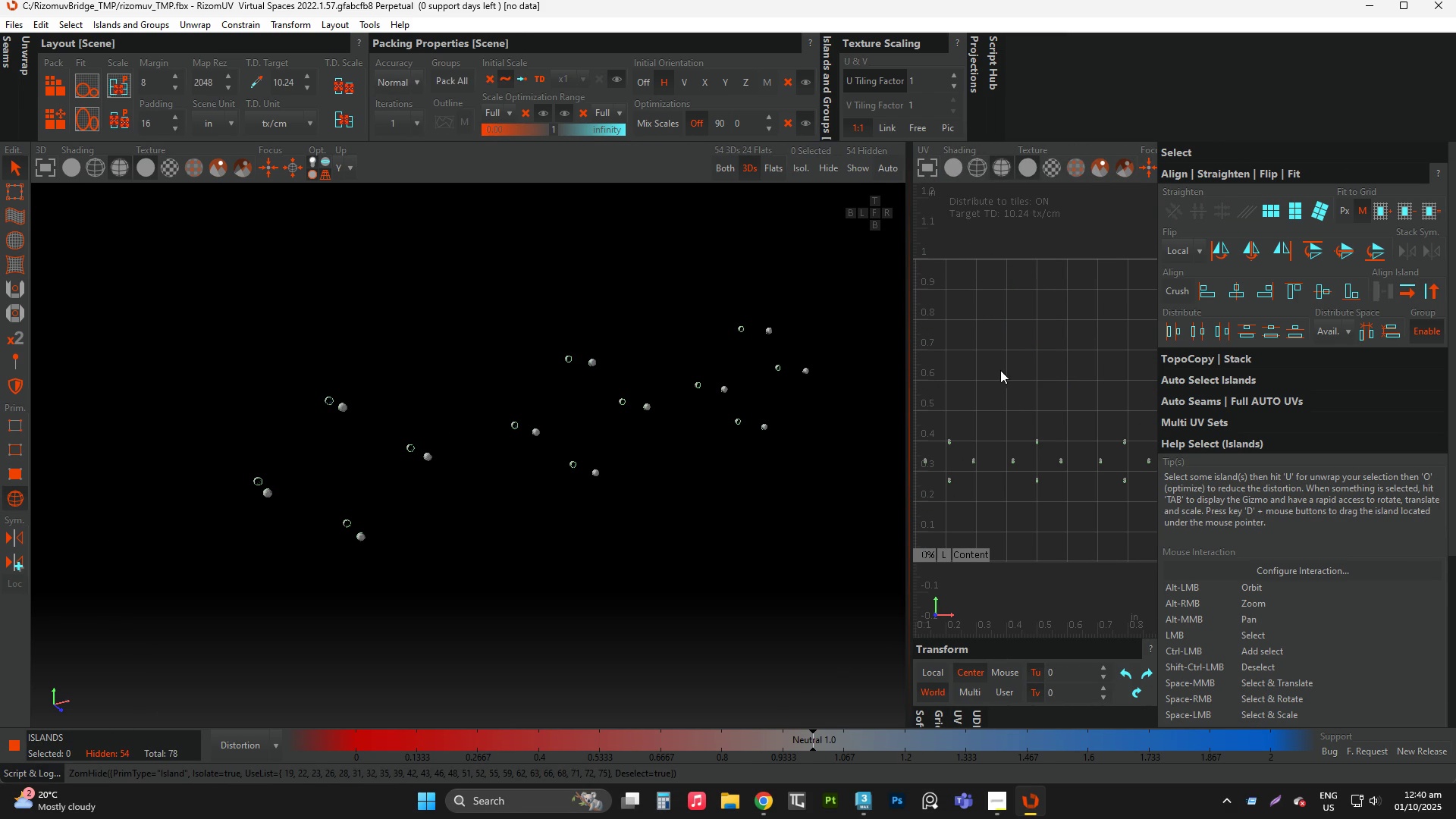 
key(Control+ControlLeft)
 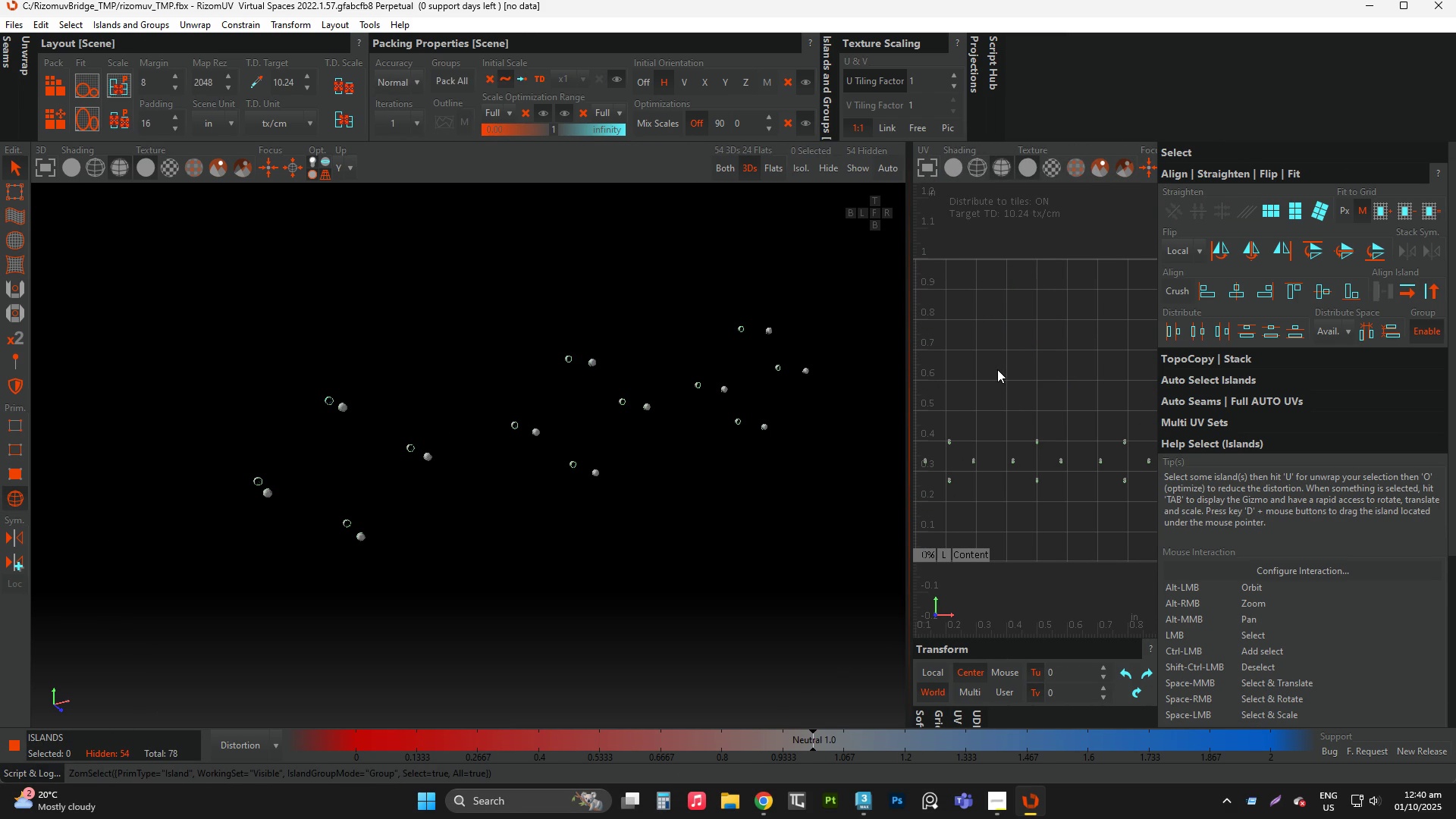 
key(Control+A)
 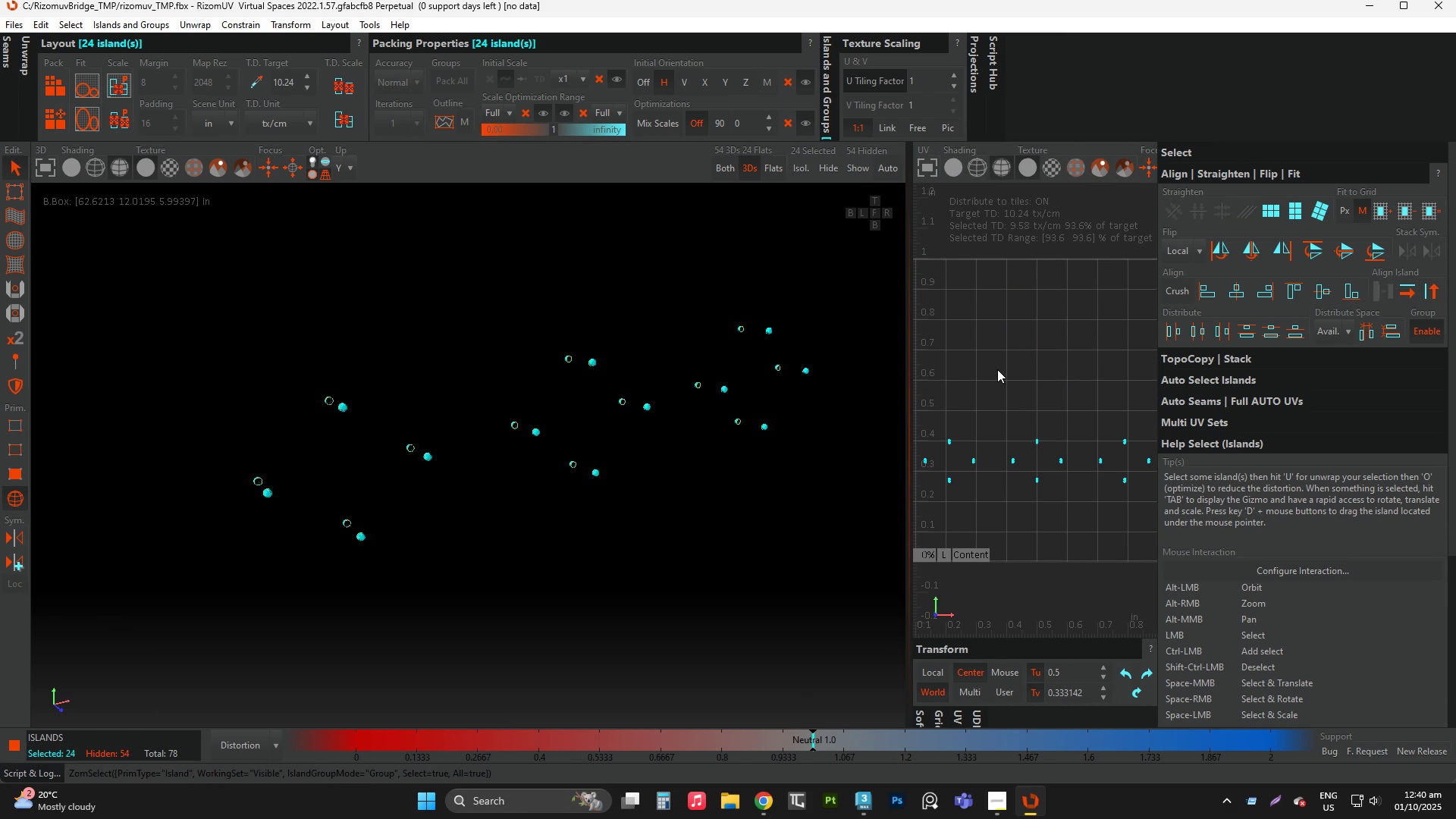 
type(up)
 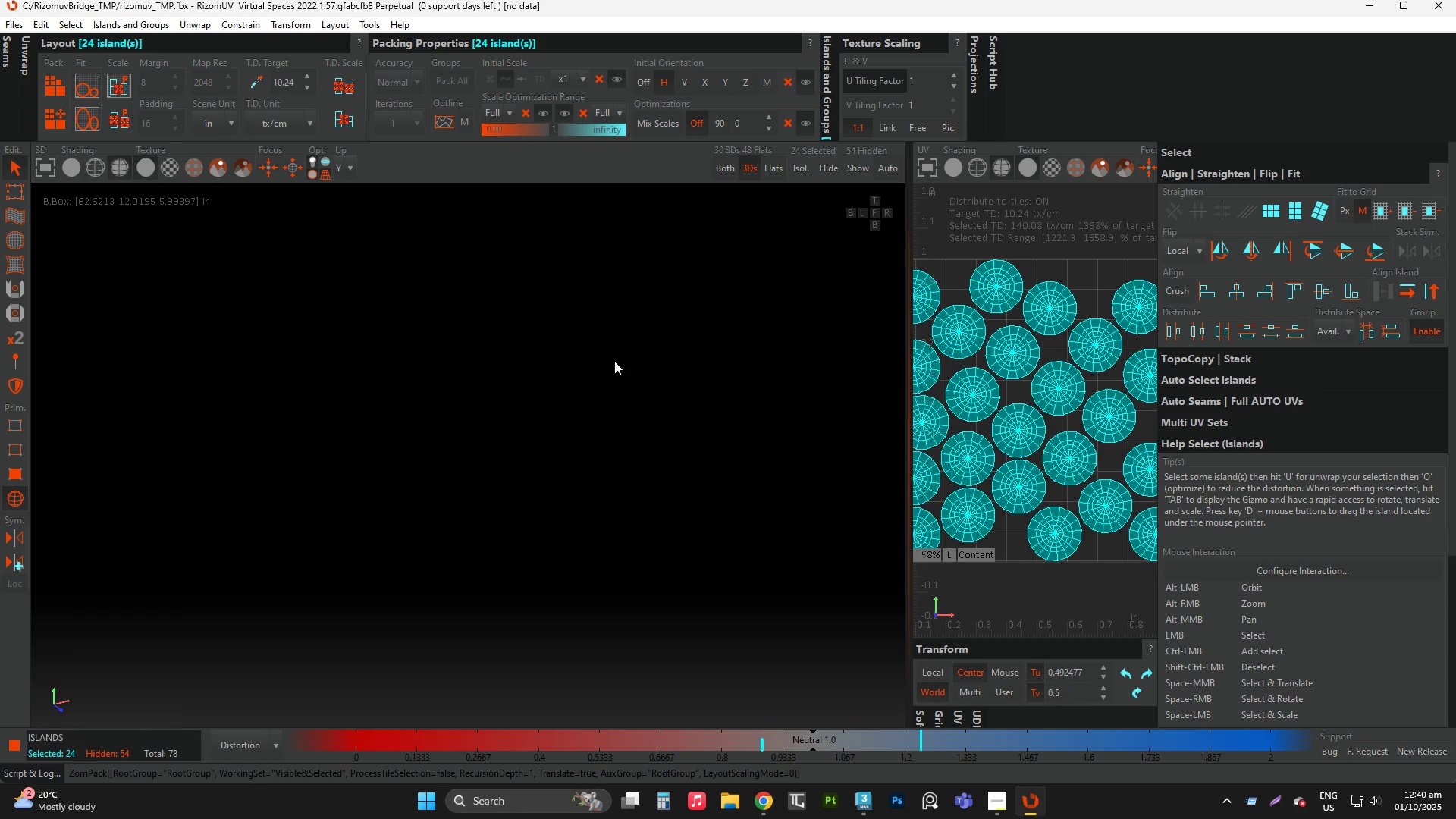 
left_click([600, 358])
 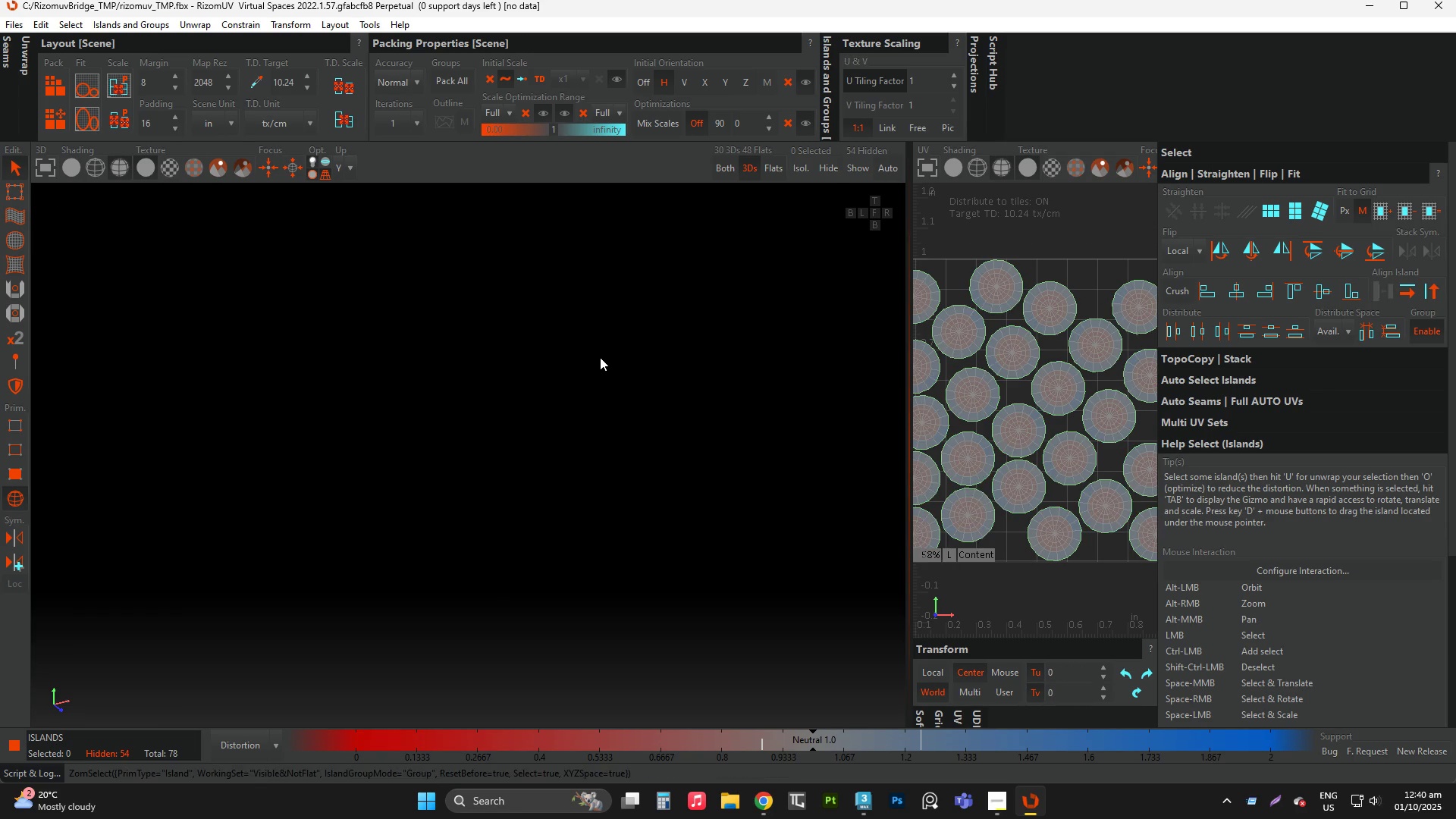 
type(yf)
 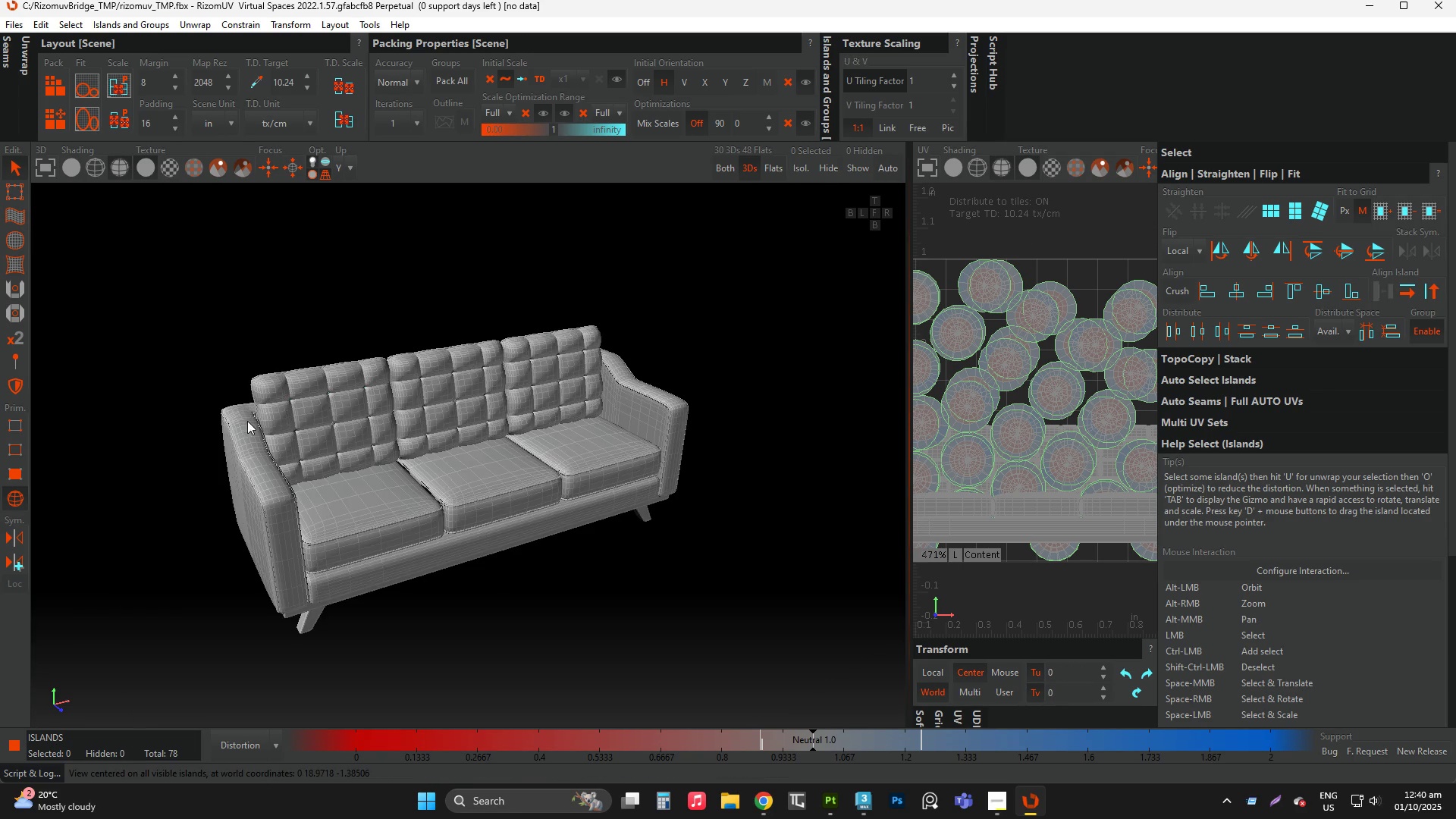 
scroll: coordinate [383, 460], scroll_direction: up, amount: 6.0
 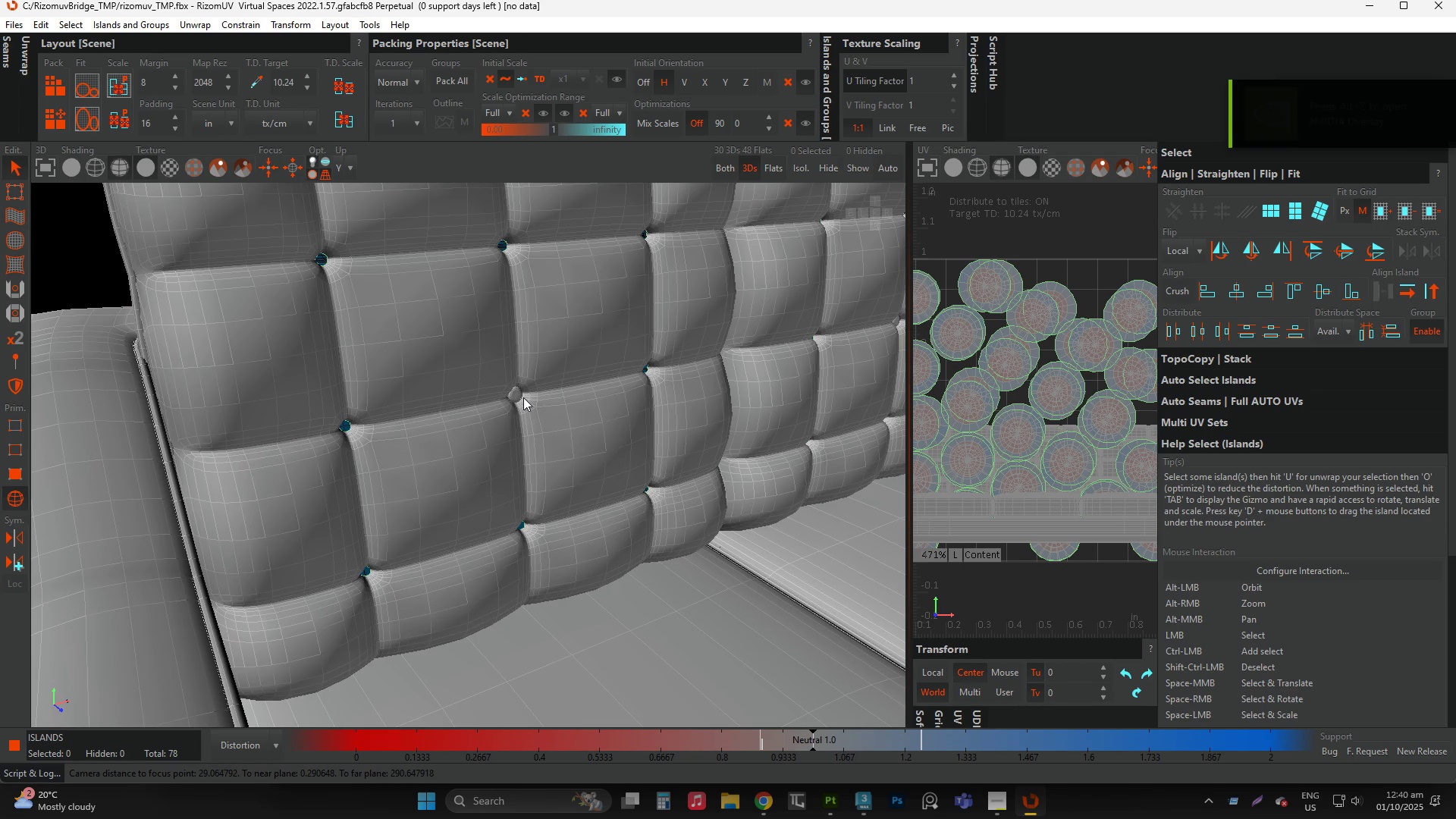 
left_click([523, 397])
 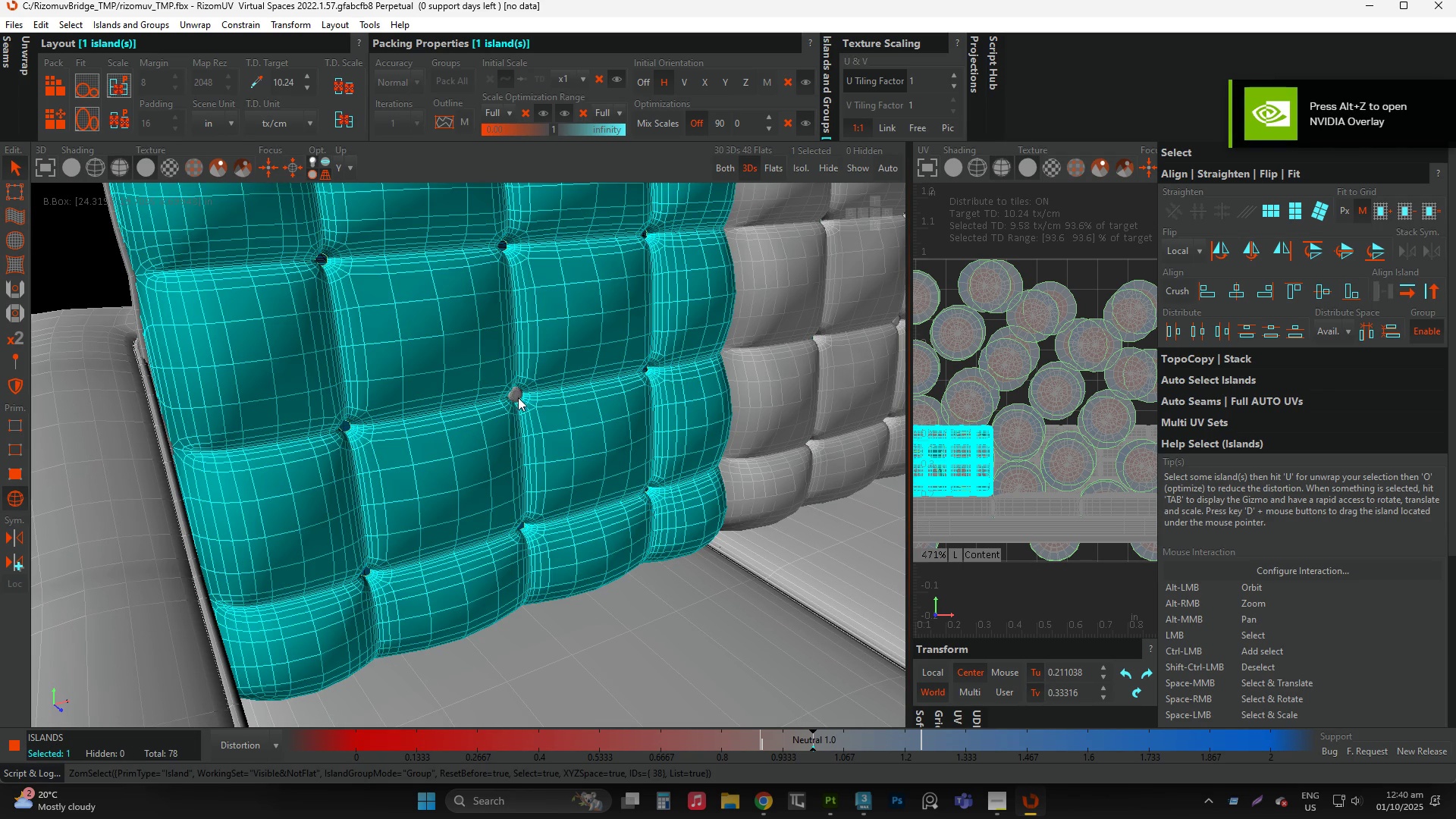 
left_click([518, 397])
 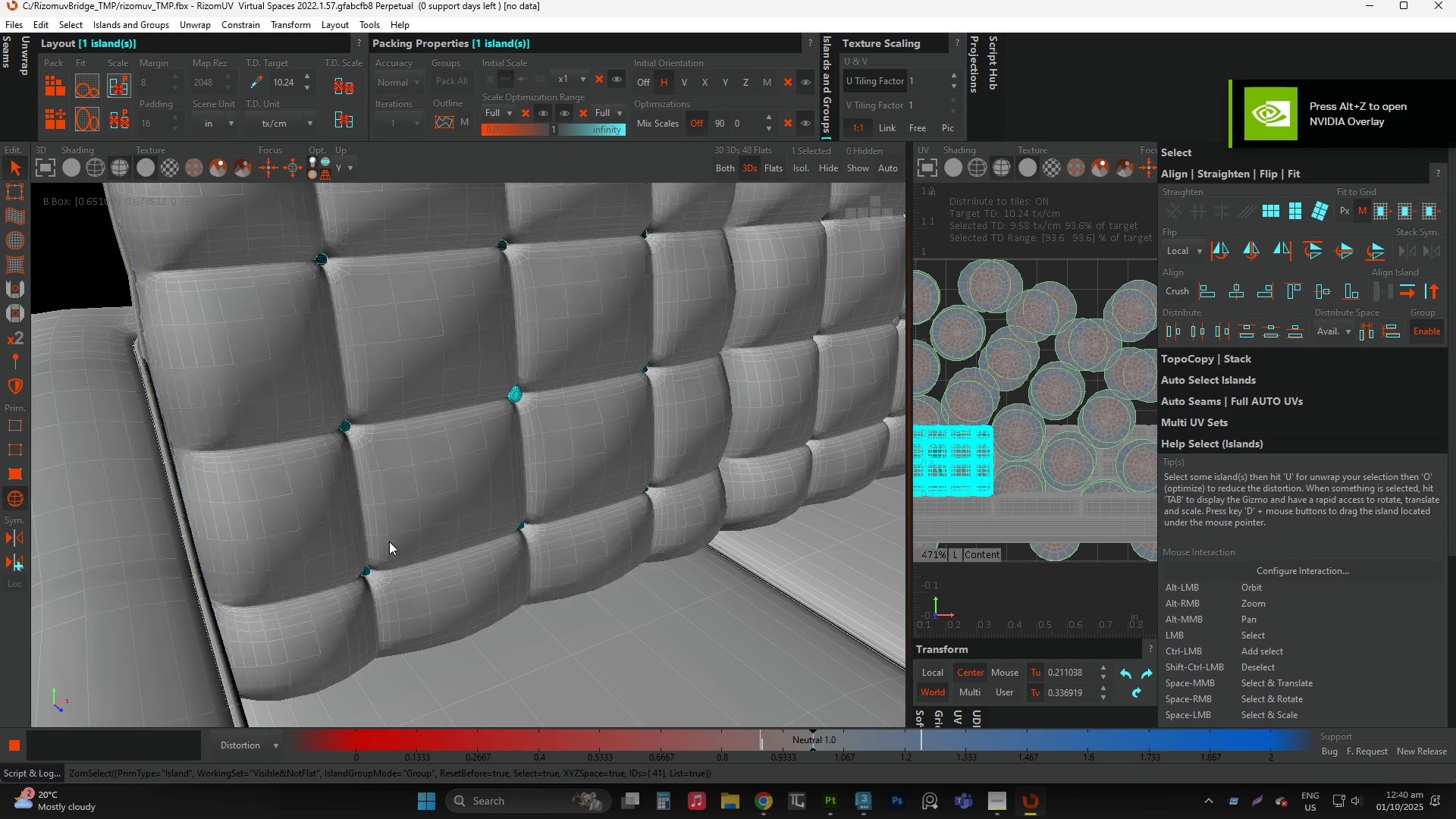 
scroll: coordinate [384, 543], scroll_direction: down, amount: 5.0